 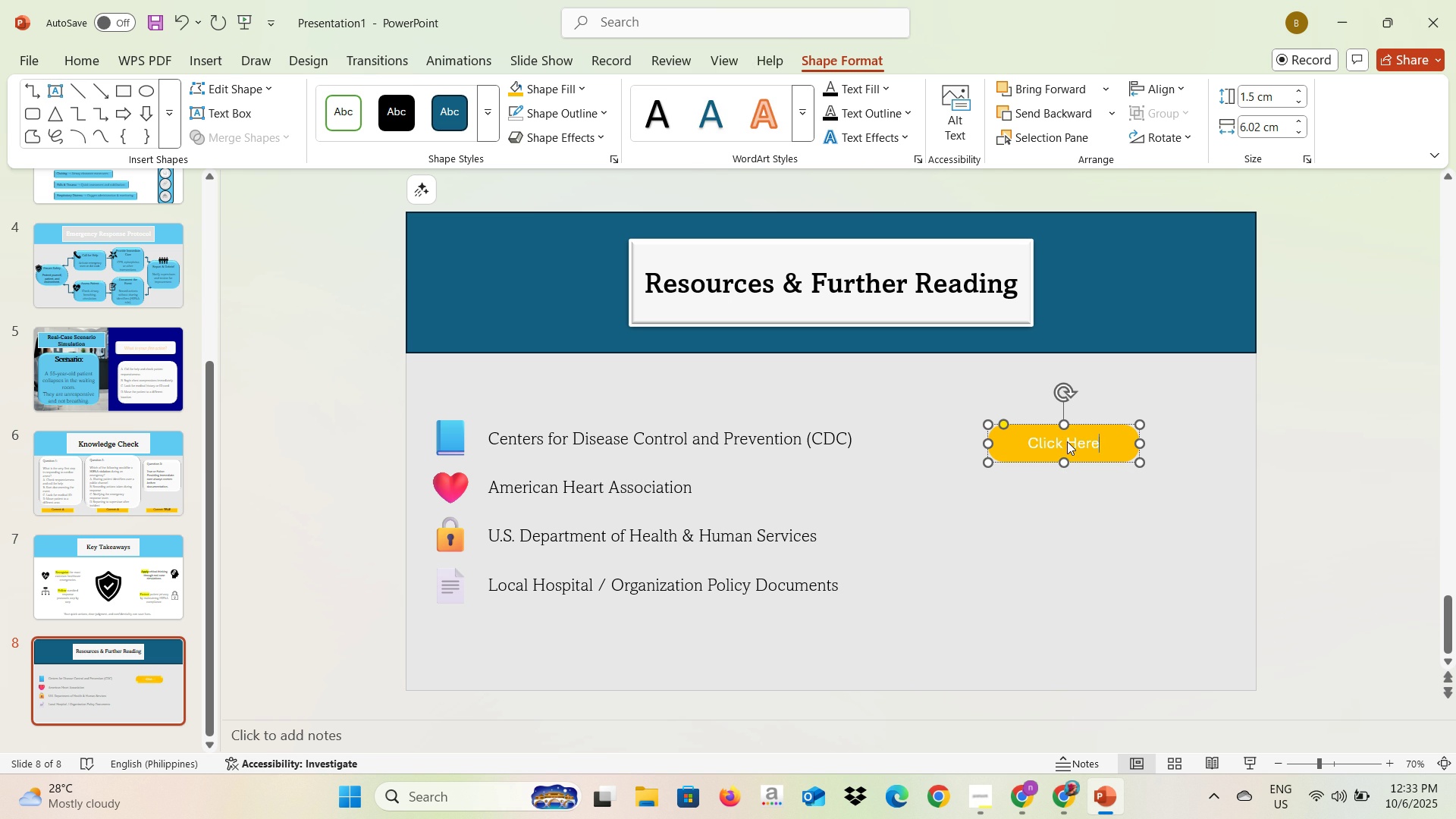 
left_click([1125, 487])
 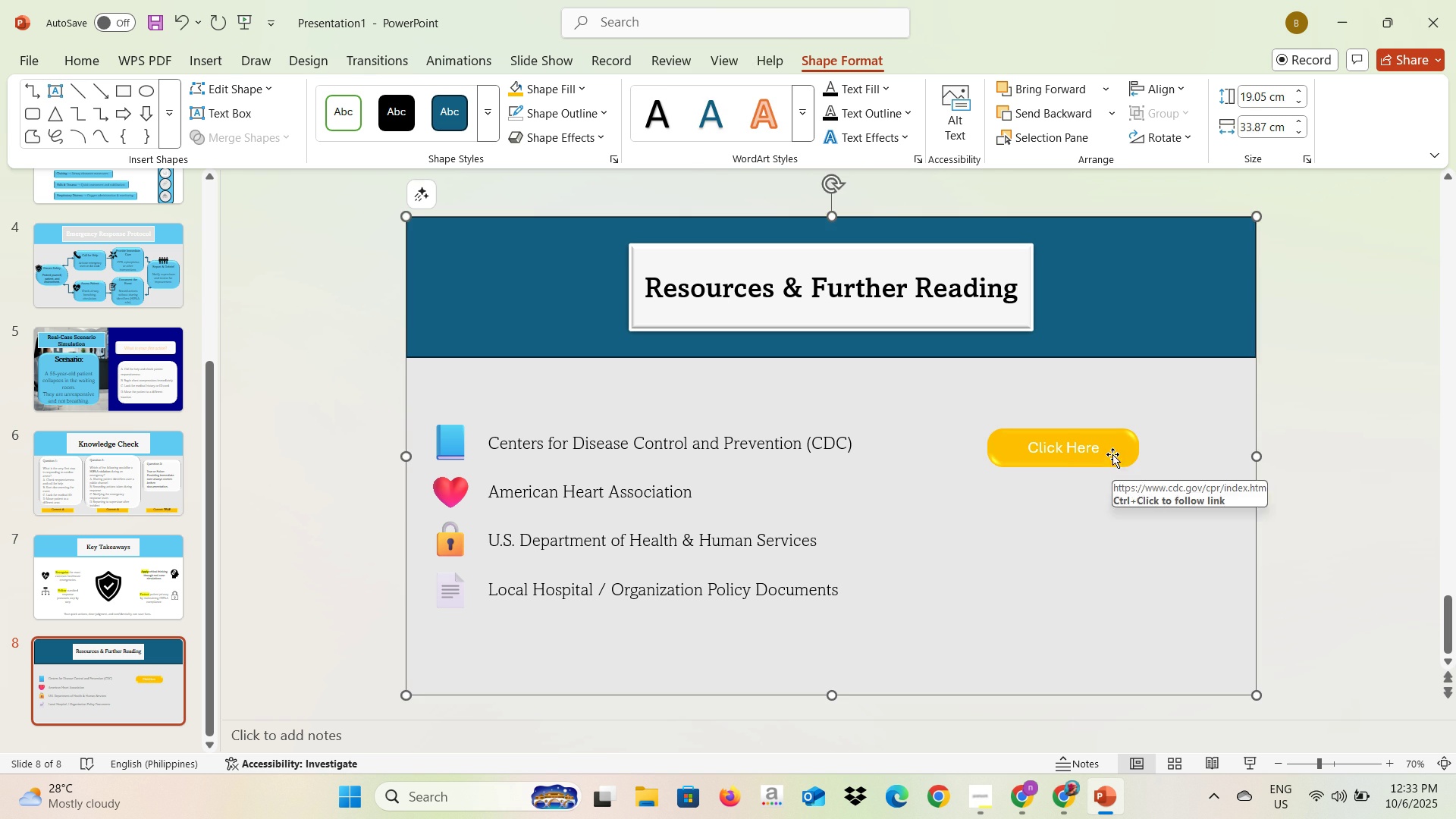 
left_click([1112, 454])
 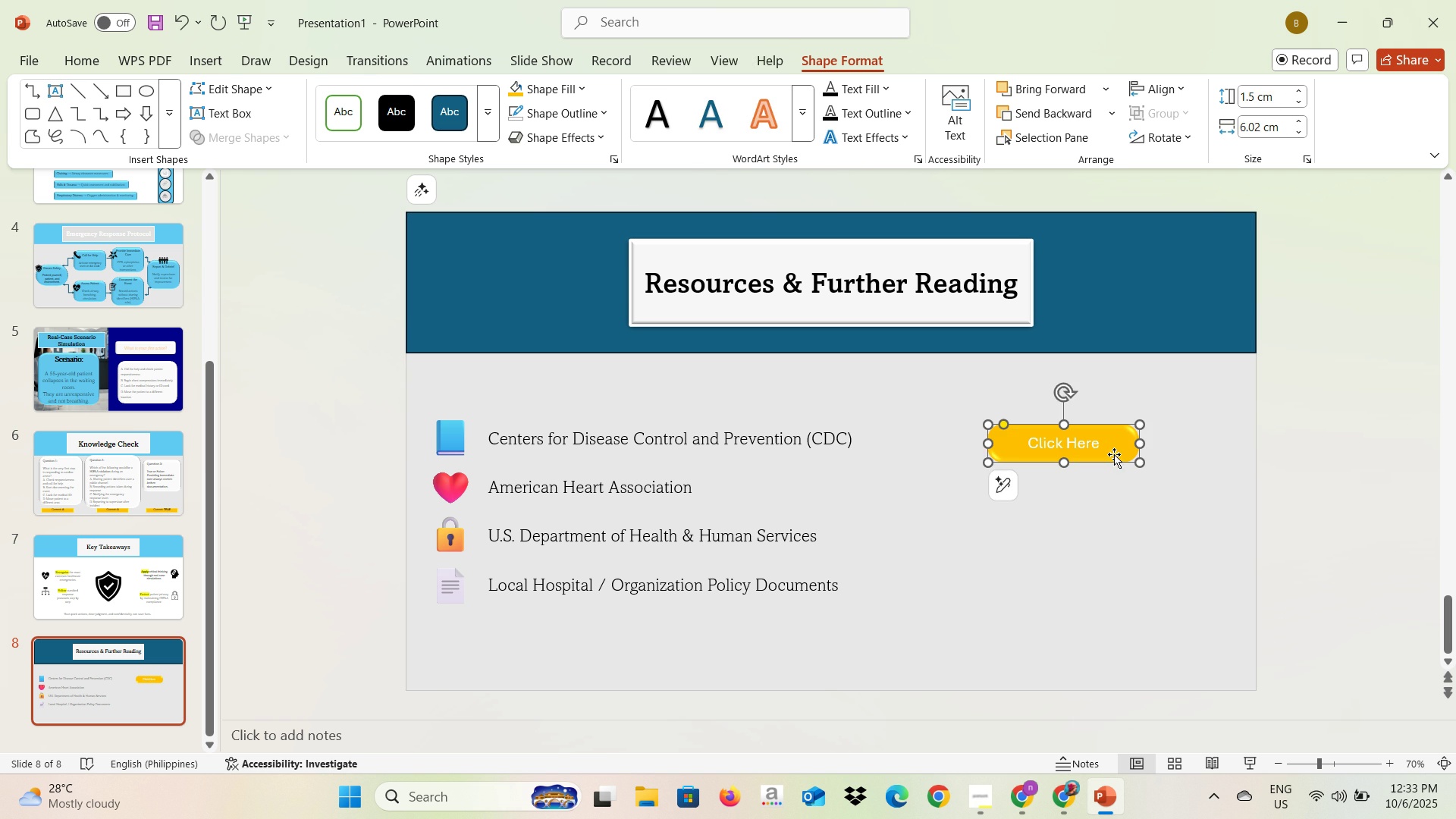 
left_click([1141, 482])
 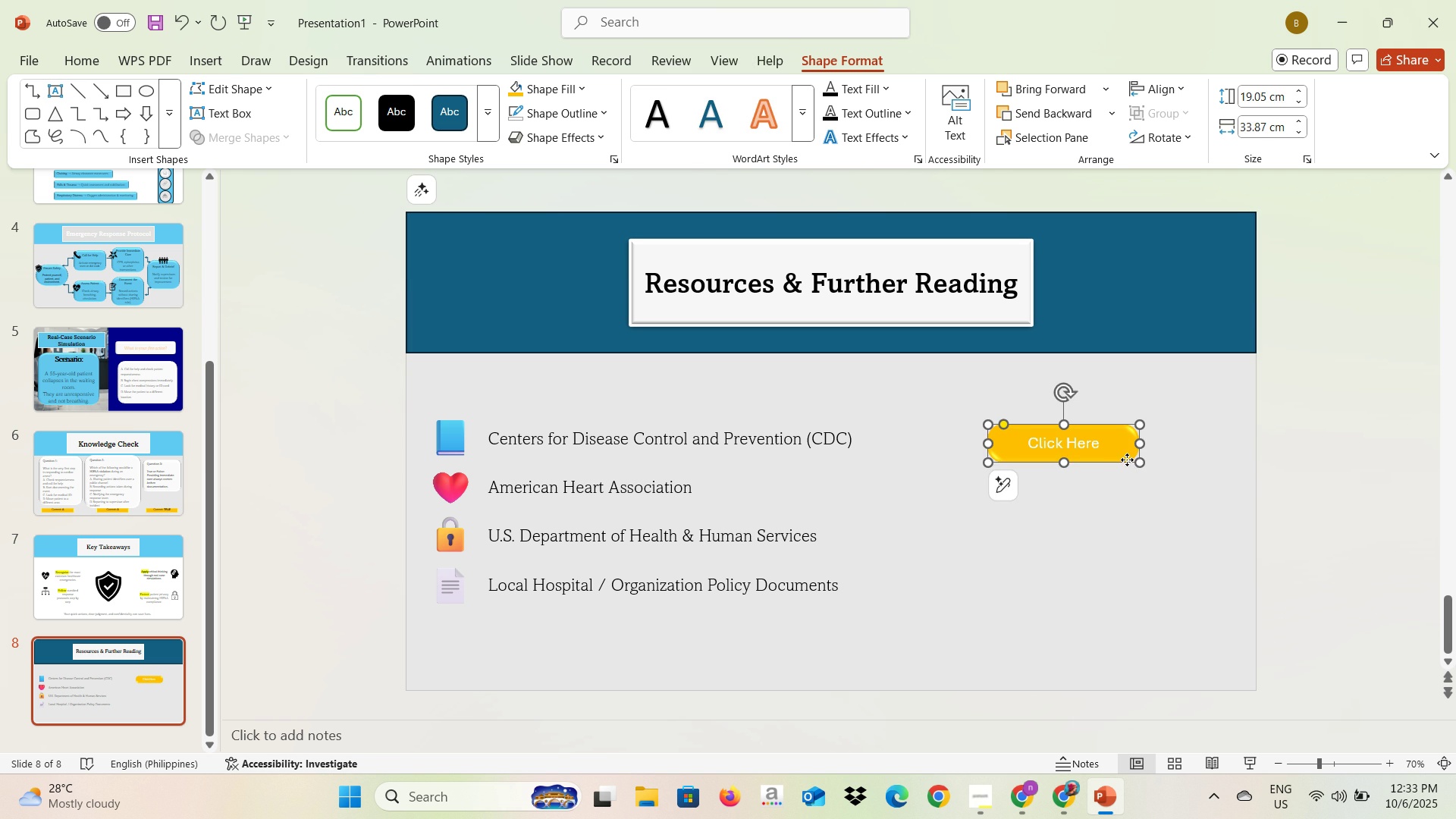 
left_click([1127, 460])